 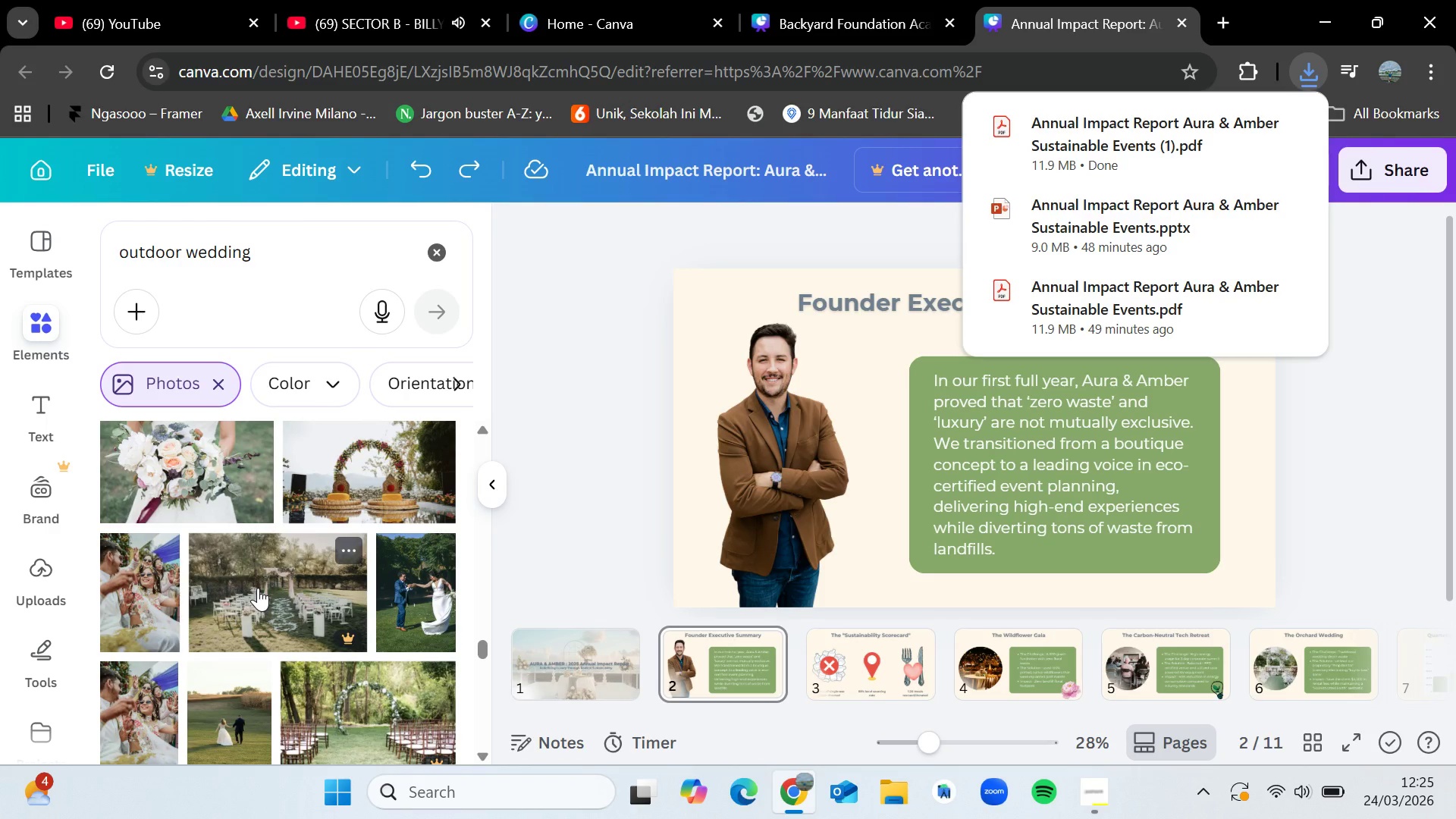 
scroll: coordinate [271, 519], scroll_direction: up, amount: 3.0
 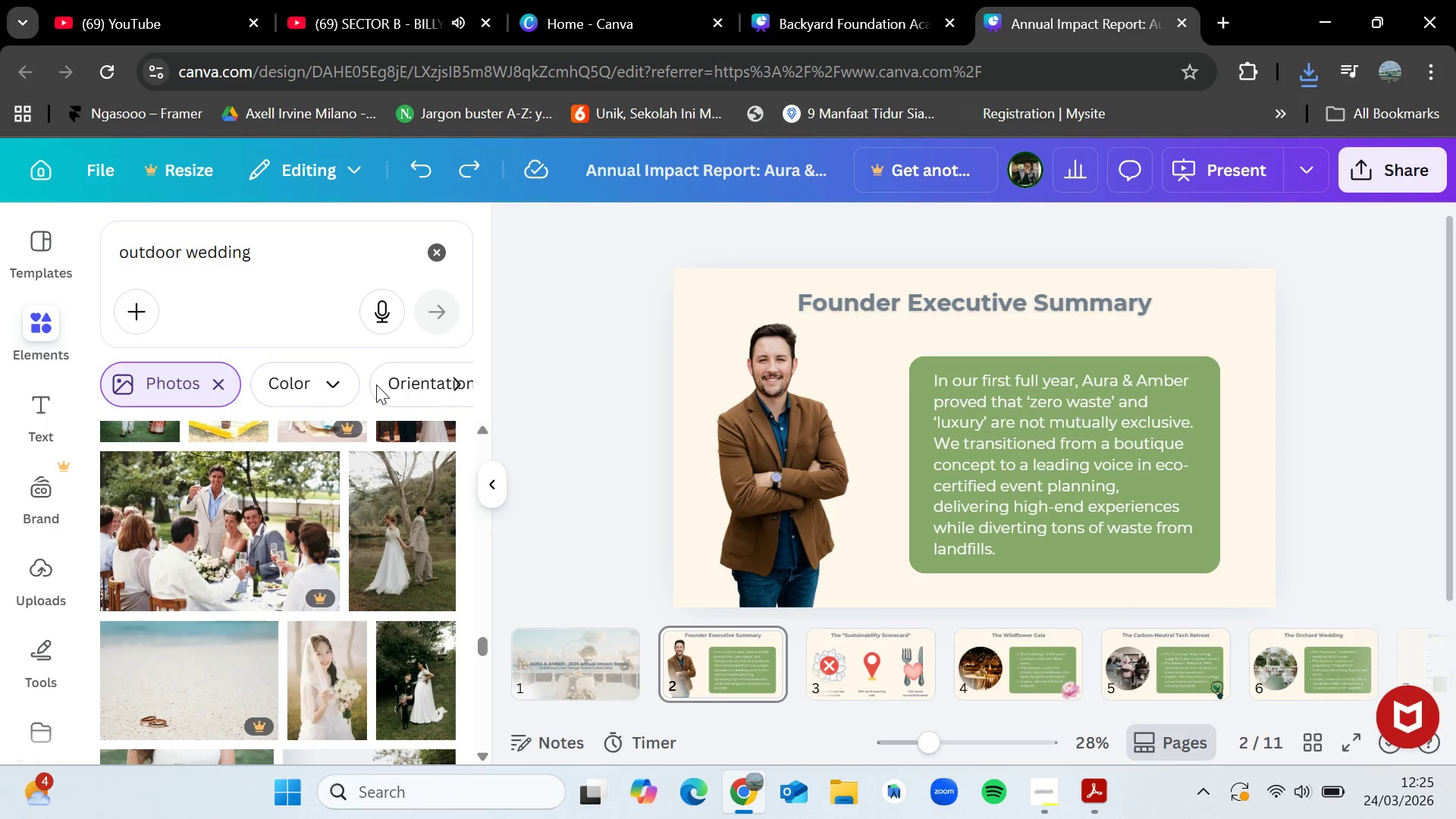 
left_click([625, 388])
 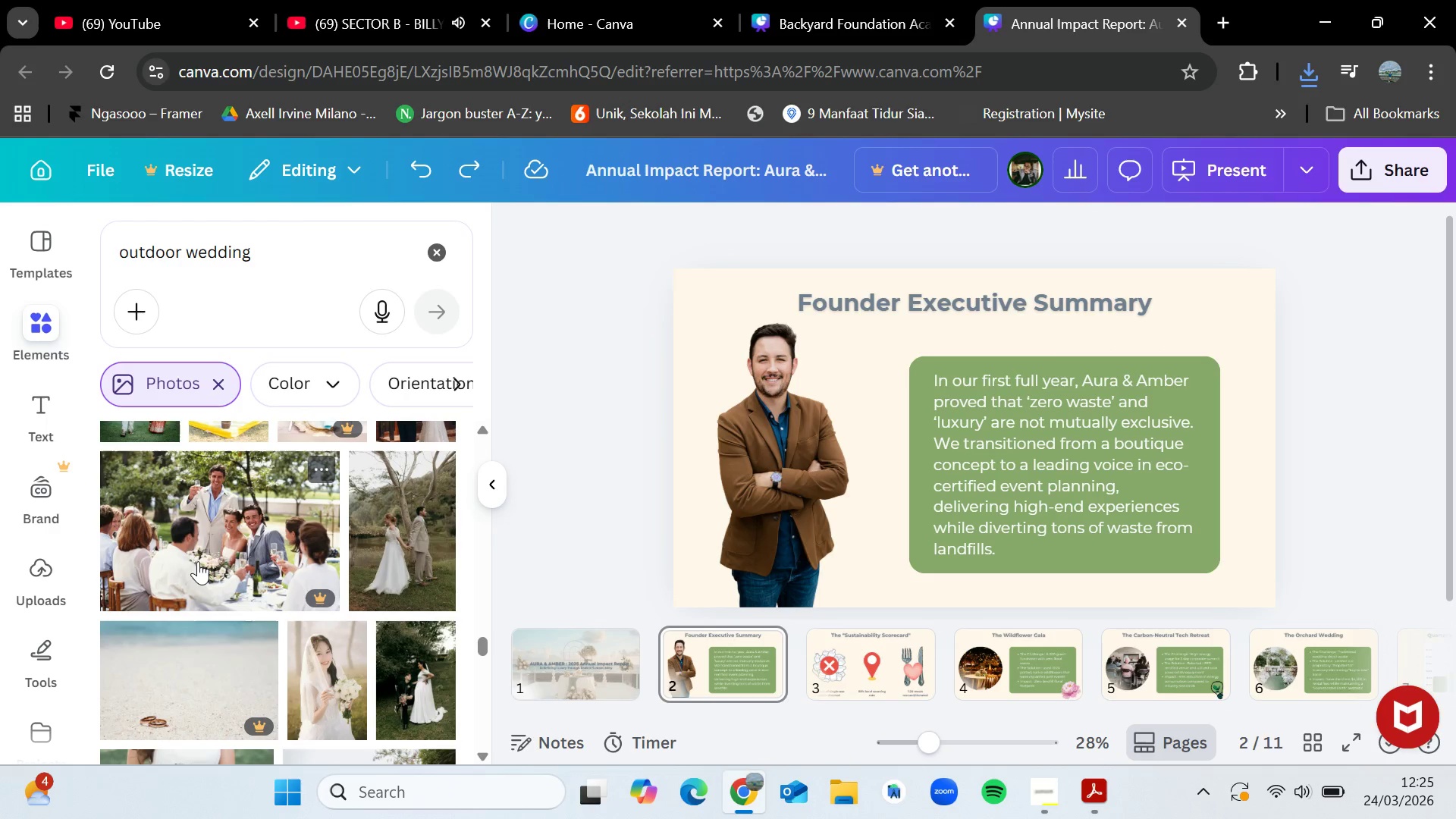 
scroll: coordinate [209, 571], scroll_direction: up, amount: 4.0
 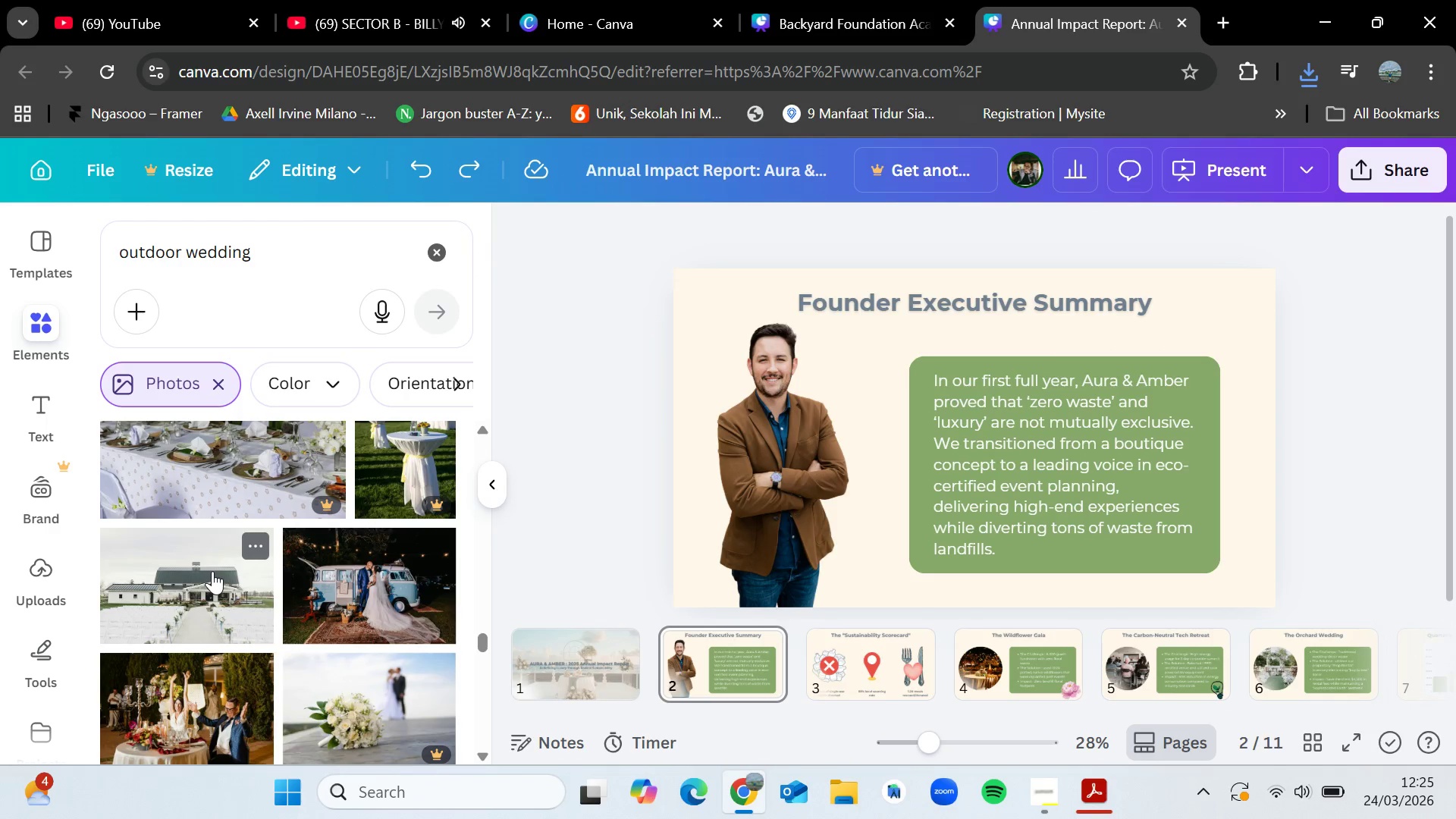 
scroll: coordinate [228, 568], scroll_direction: down, amount: 6.0
 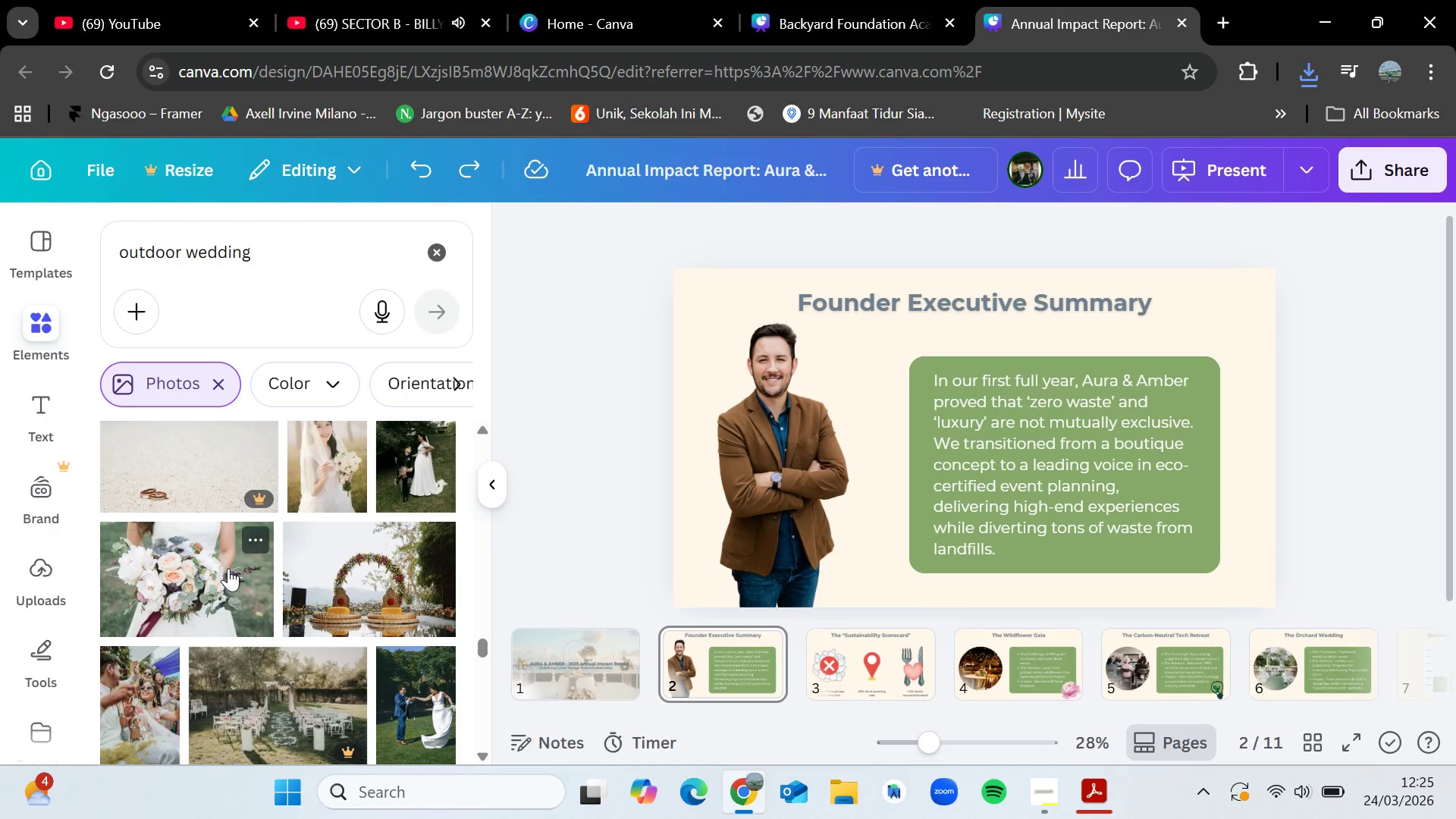 
scroll: coordinate [245, 566], scroll_direction: up, amount: 1.0
 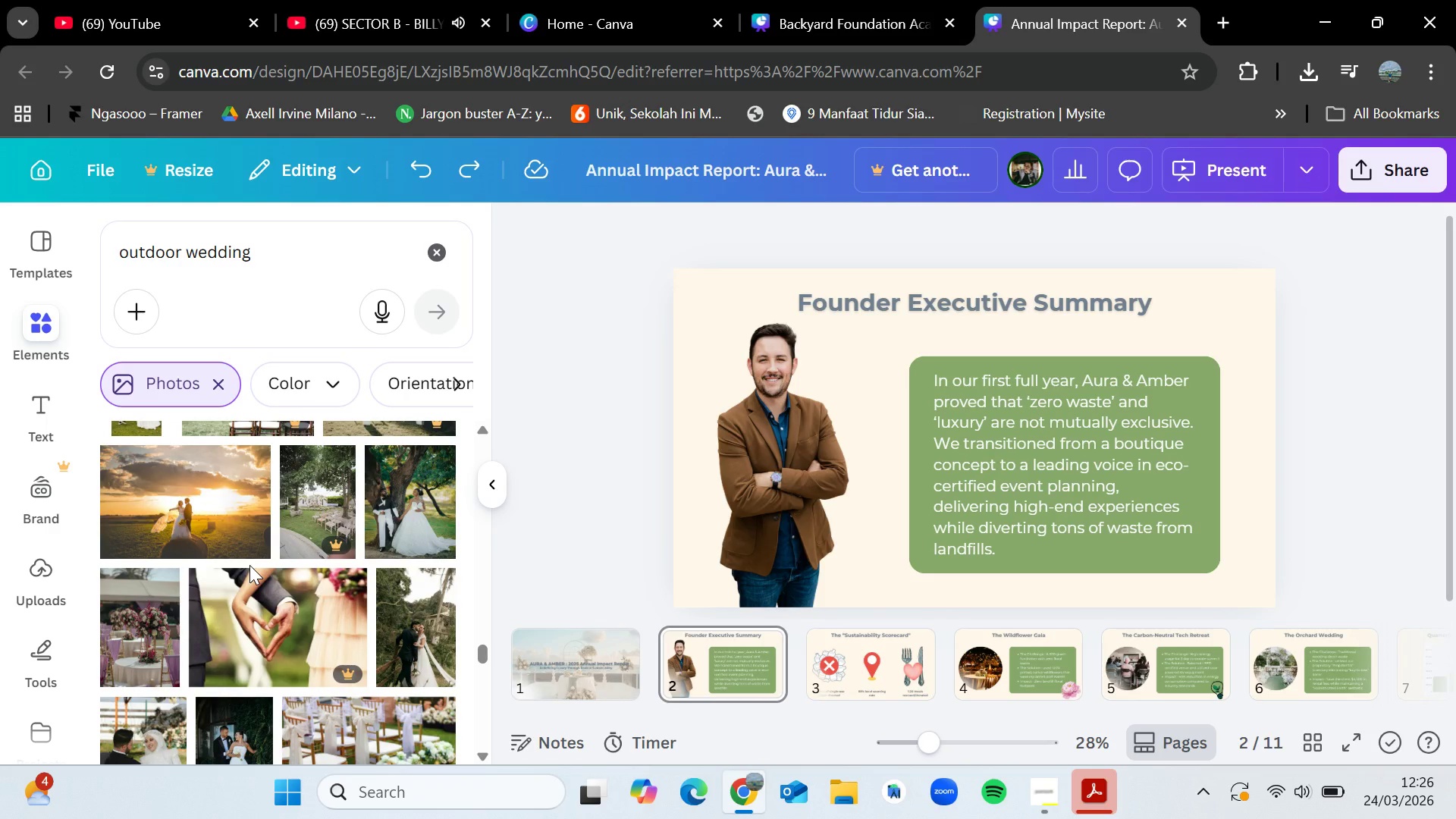 
wait(54.15)
 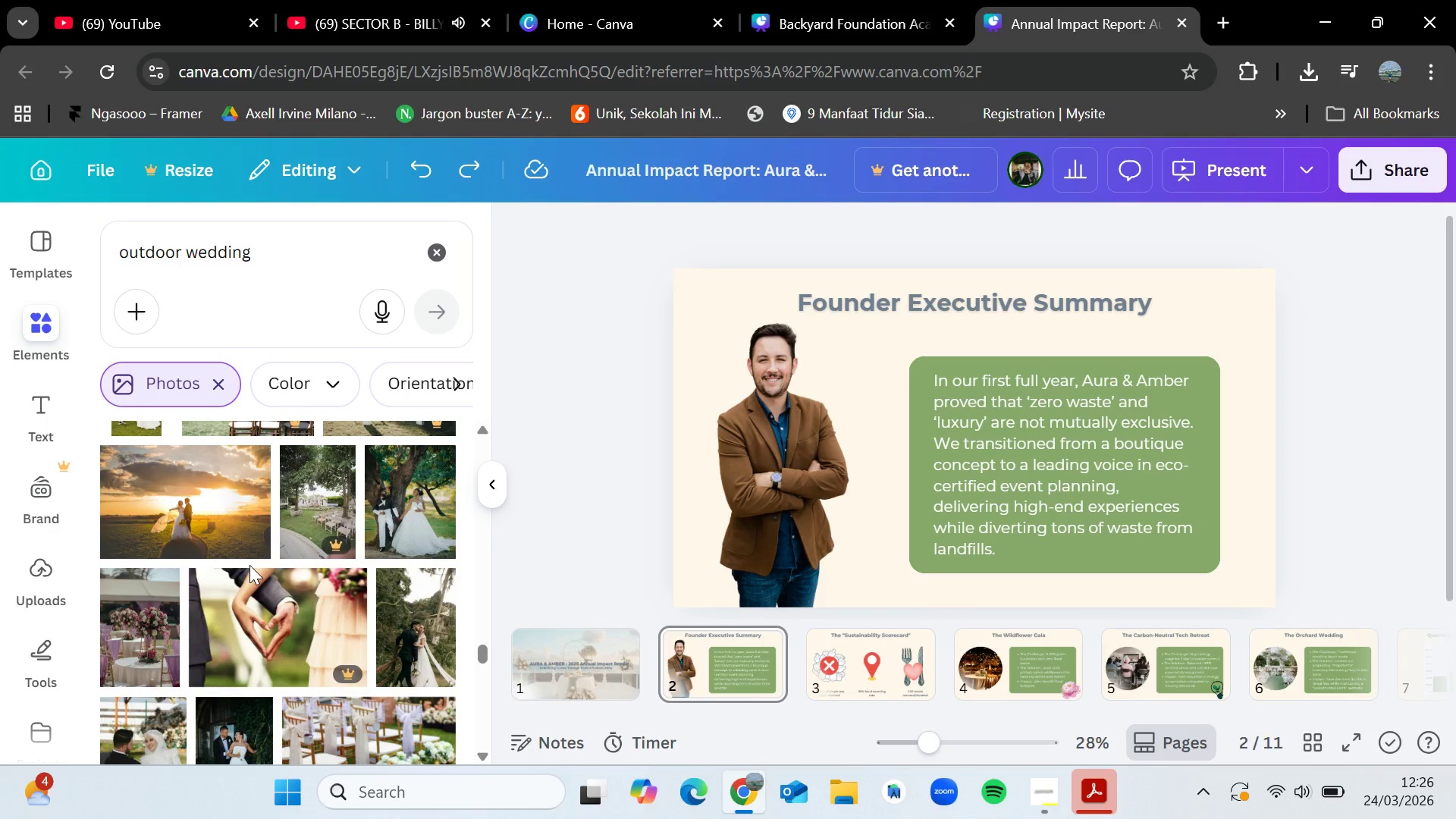 
scroll: coordinate [270, 560], scroll_direction: down, amount: 3.0
 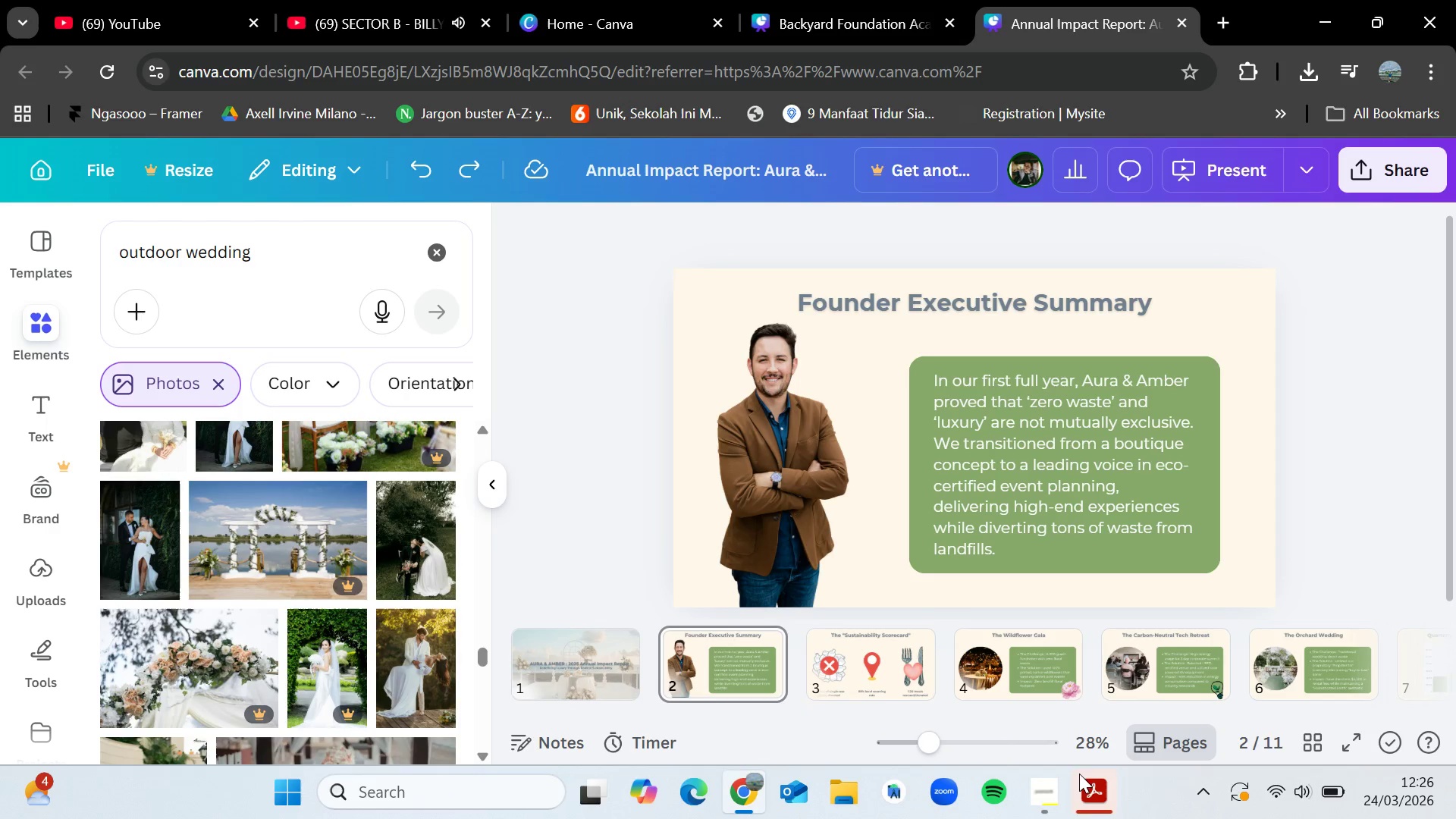 
left_click([1058, 784])